 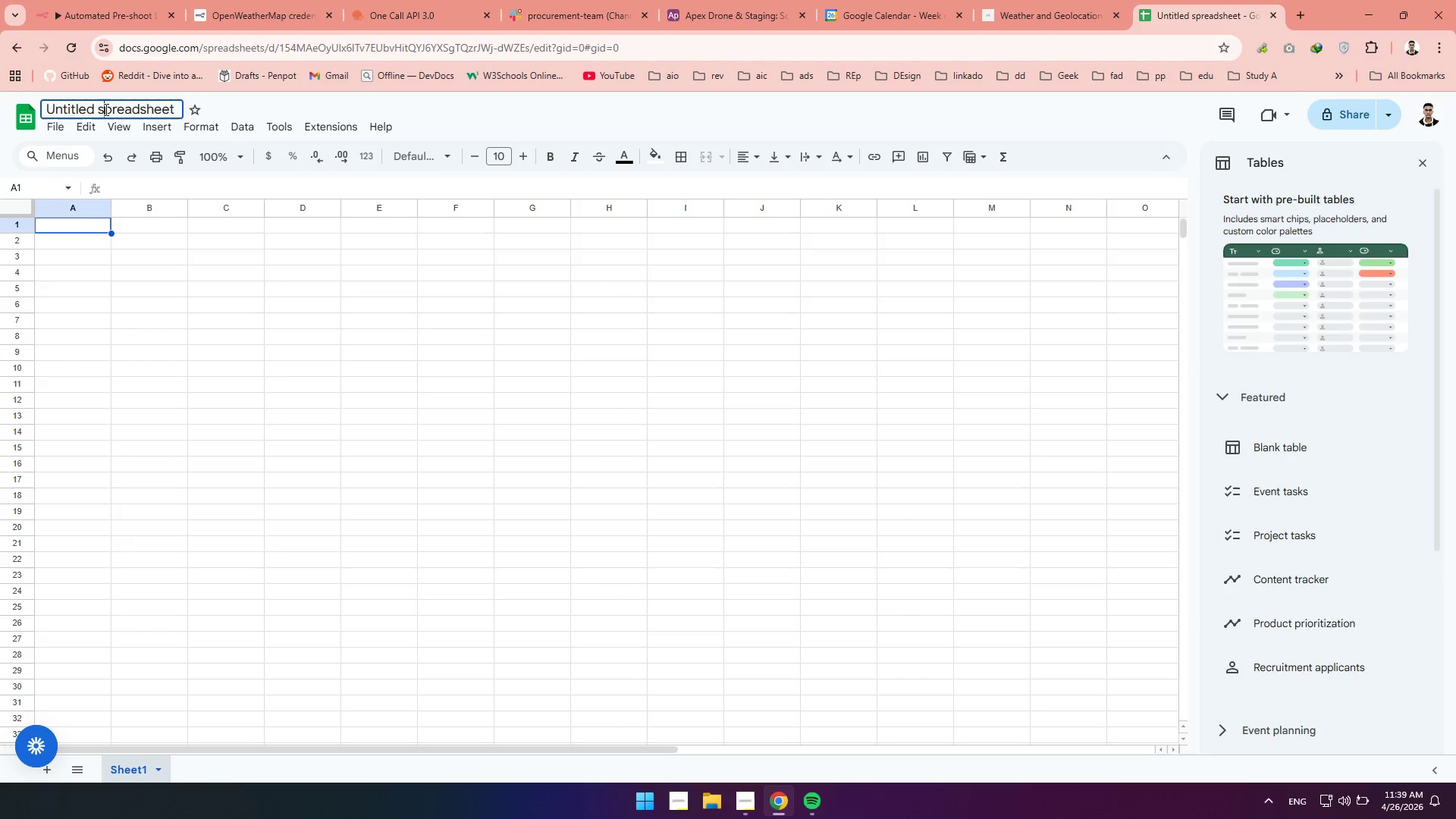 
double_click([105, 109])
 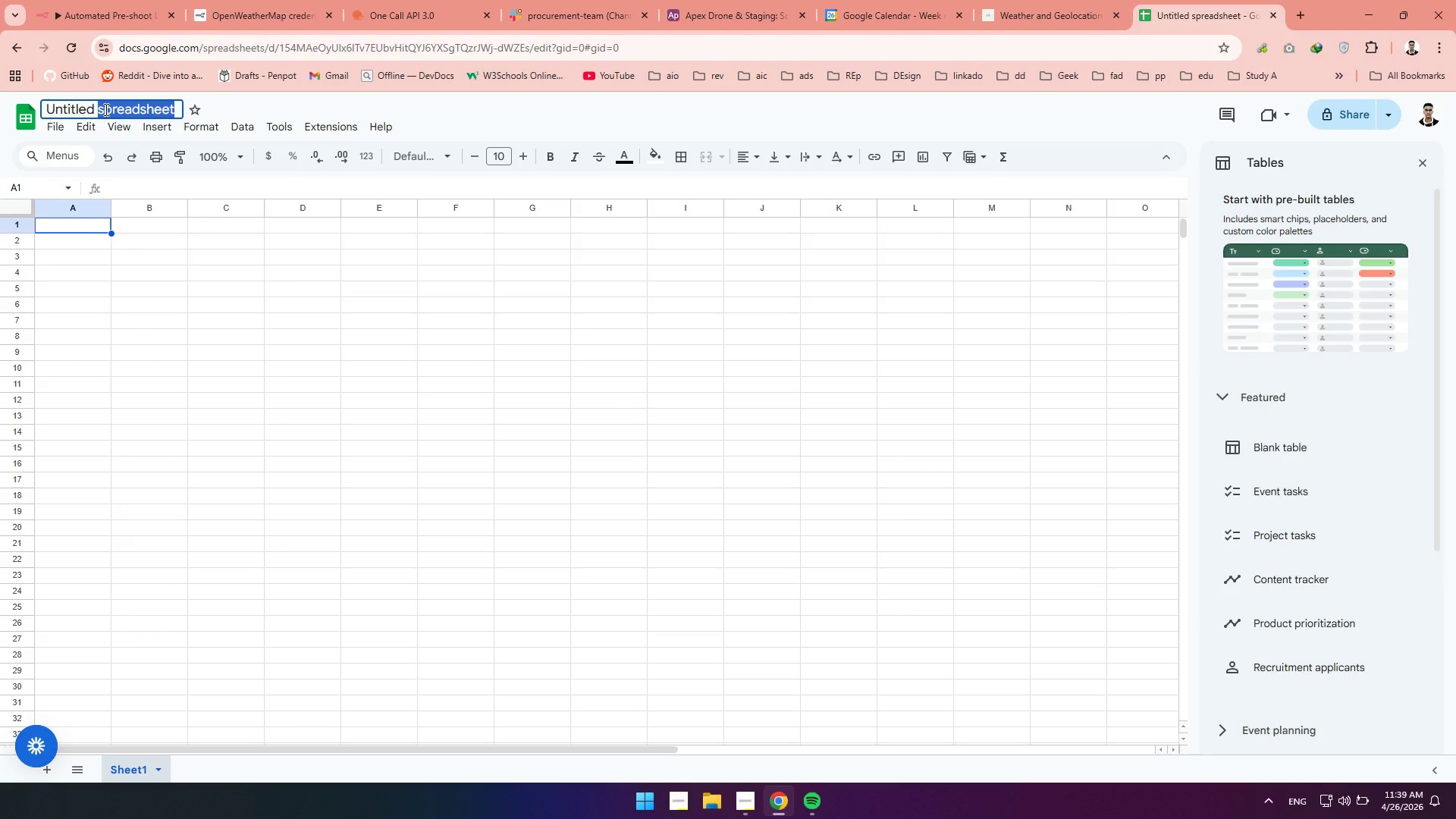 
hold_key(key=Backspace, duration=1.14)
 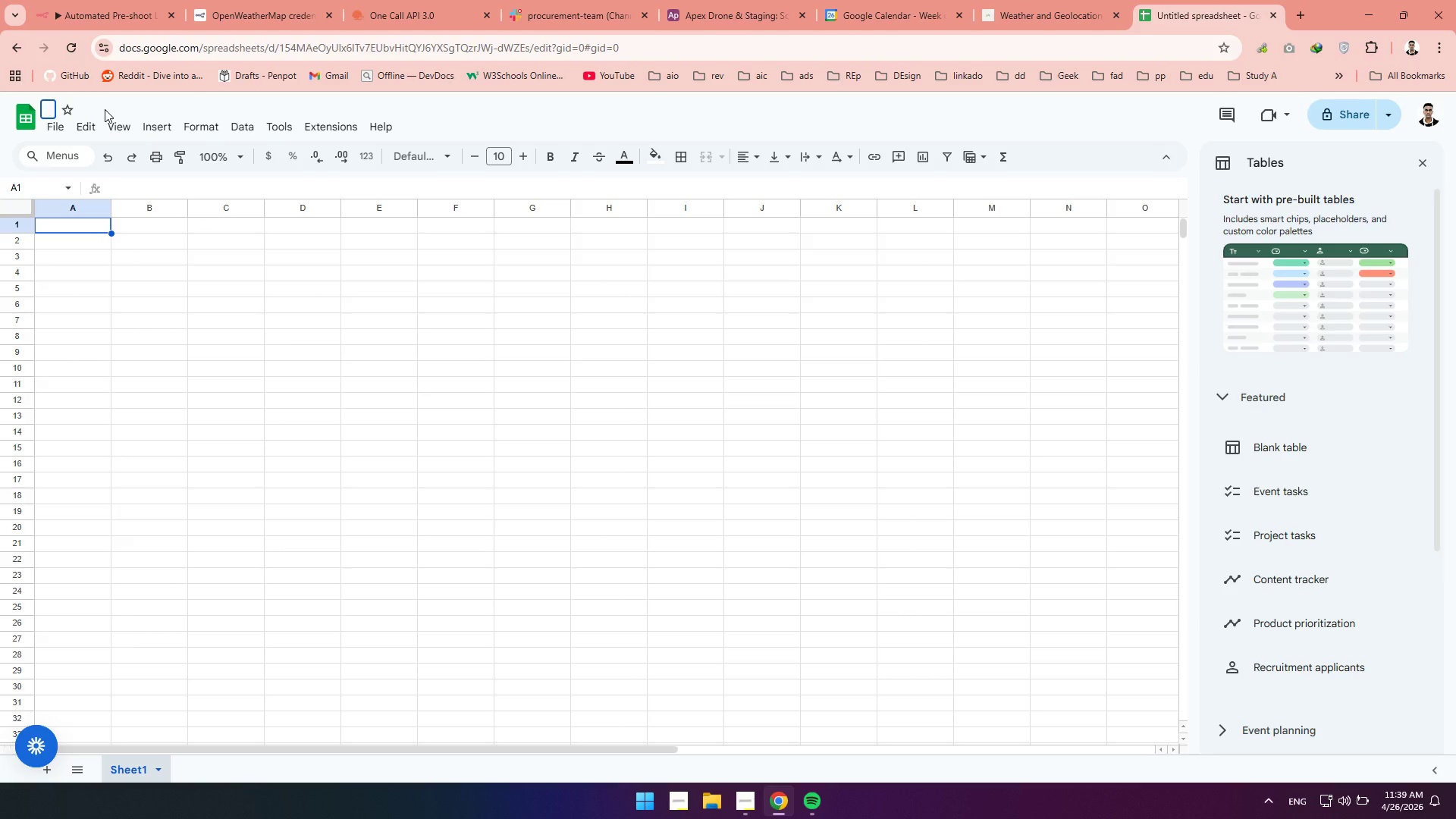 
type(Master Shoot Log)
 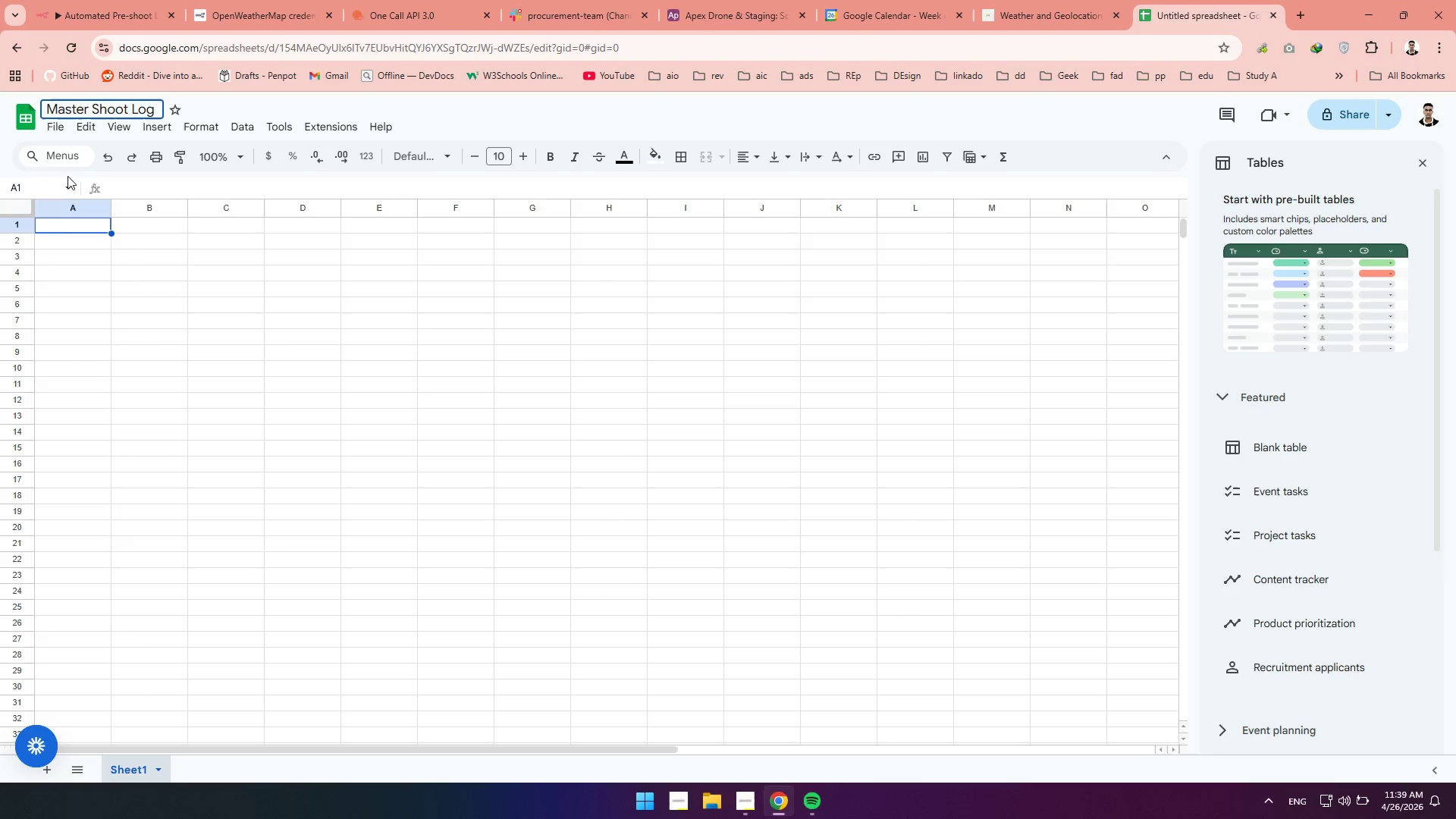 